 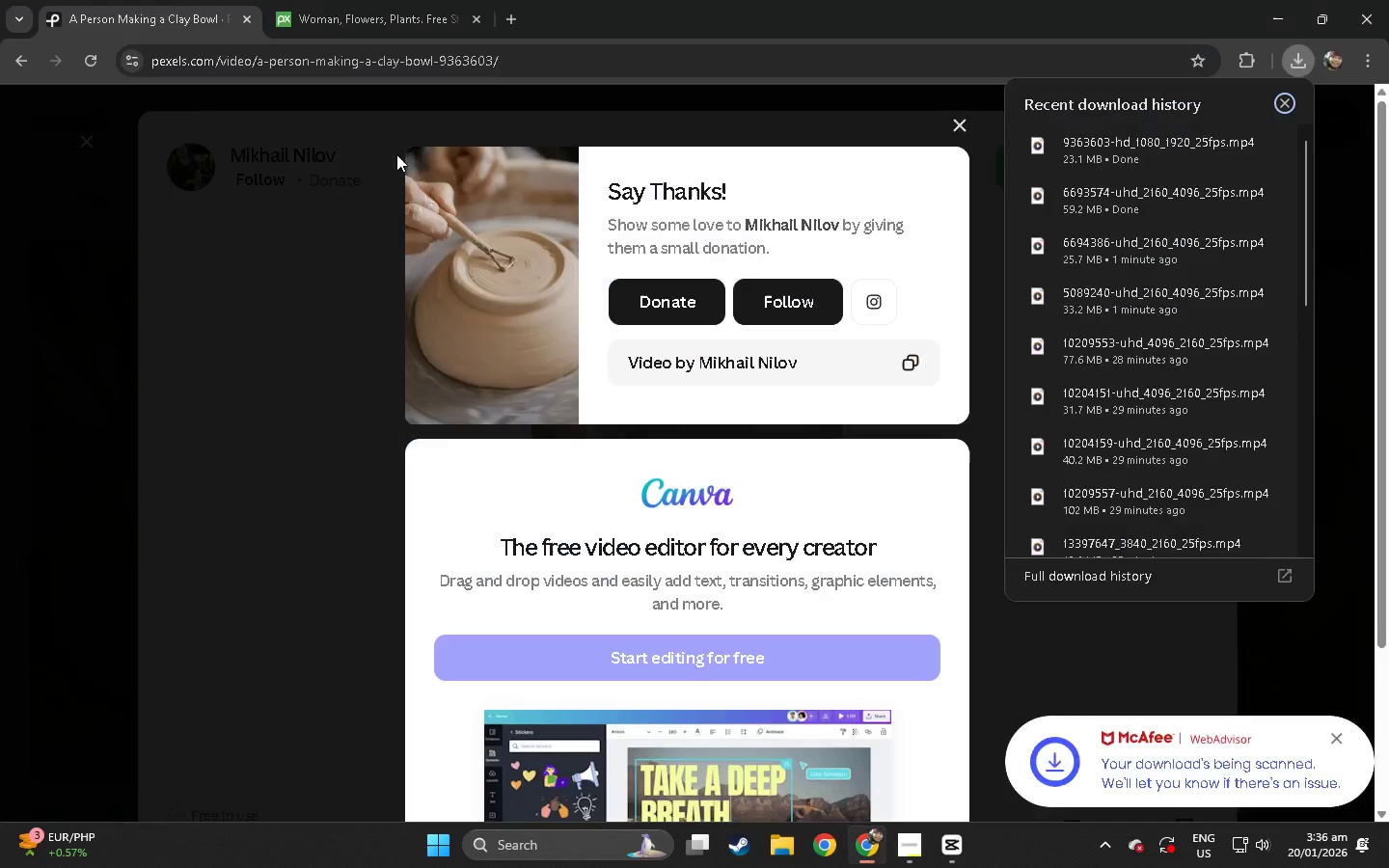 
left_click([340, 150])
 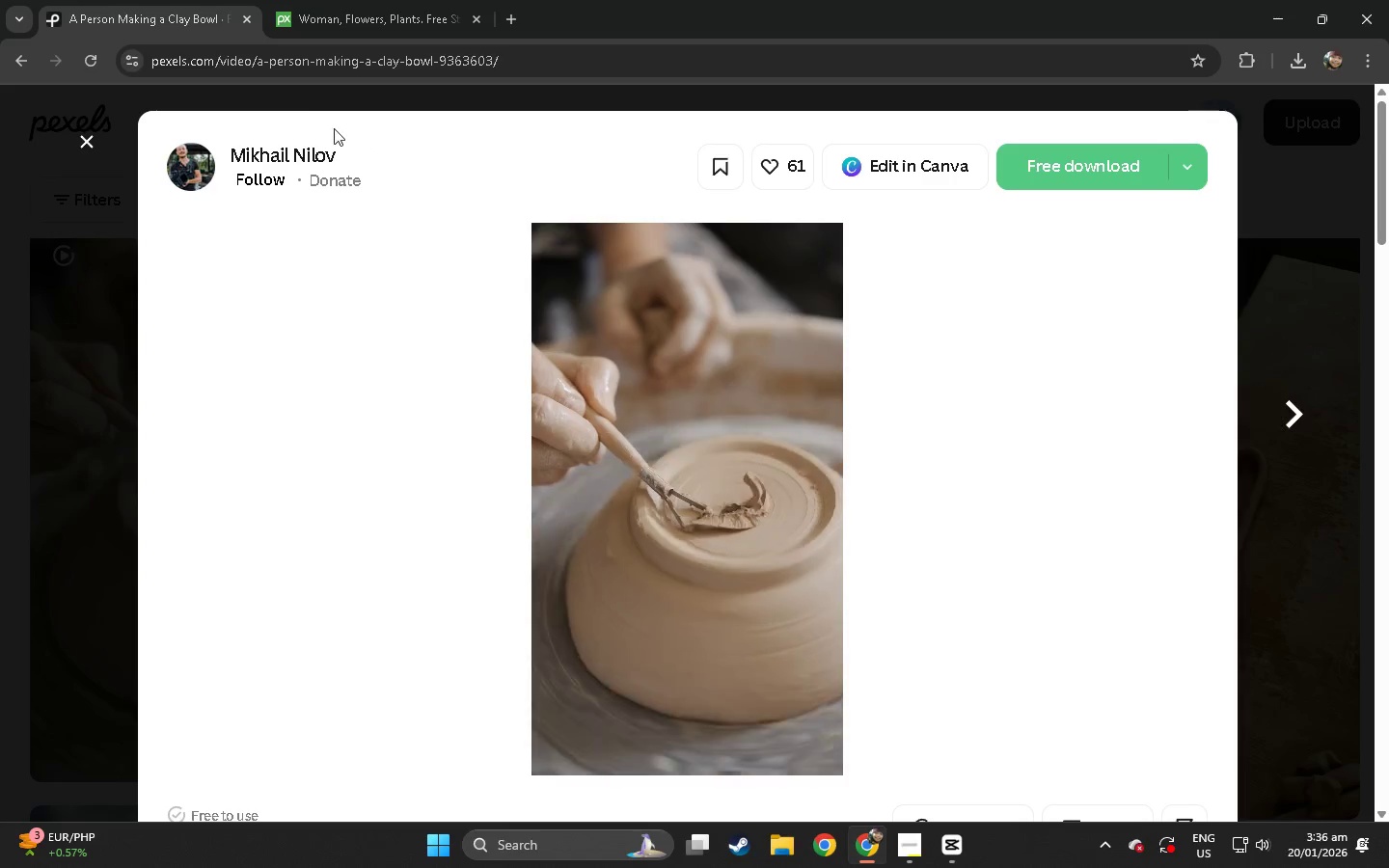 
left_click([64, 161])
 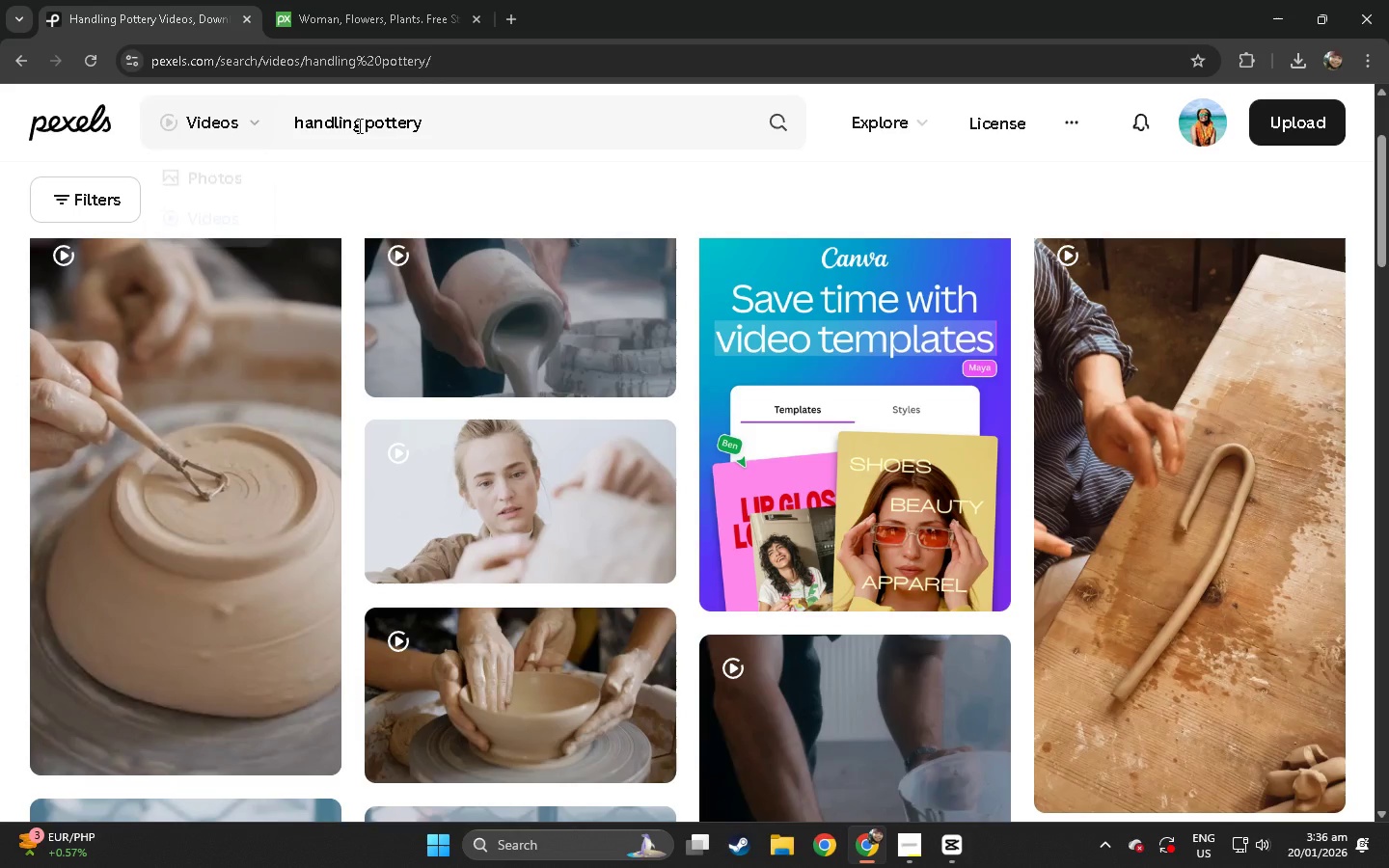 
left_click_drag(start_coordinate=[478, 122], to_coordinate=[207, 138])
 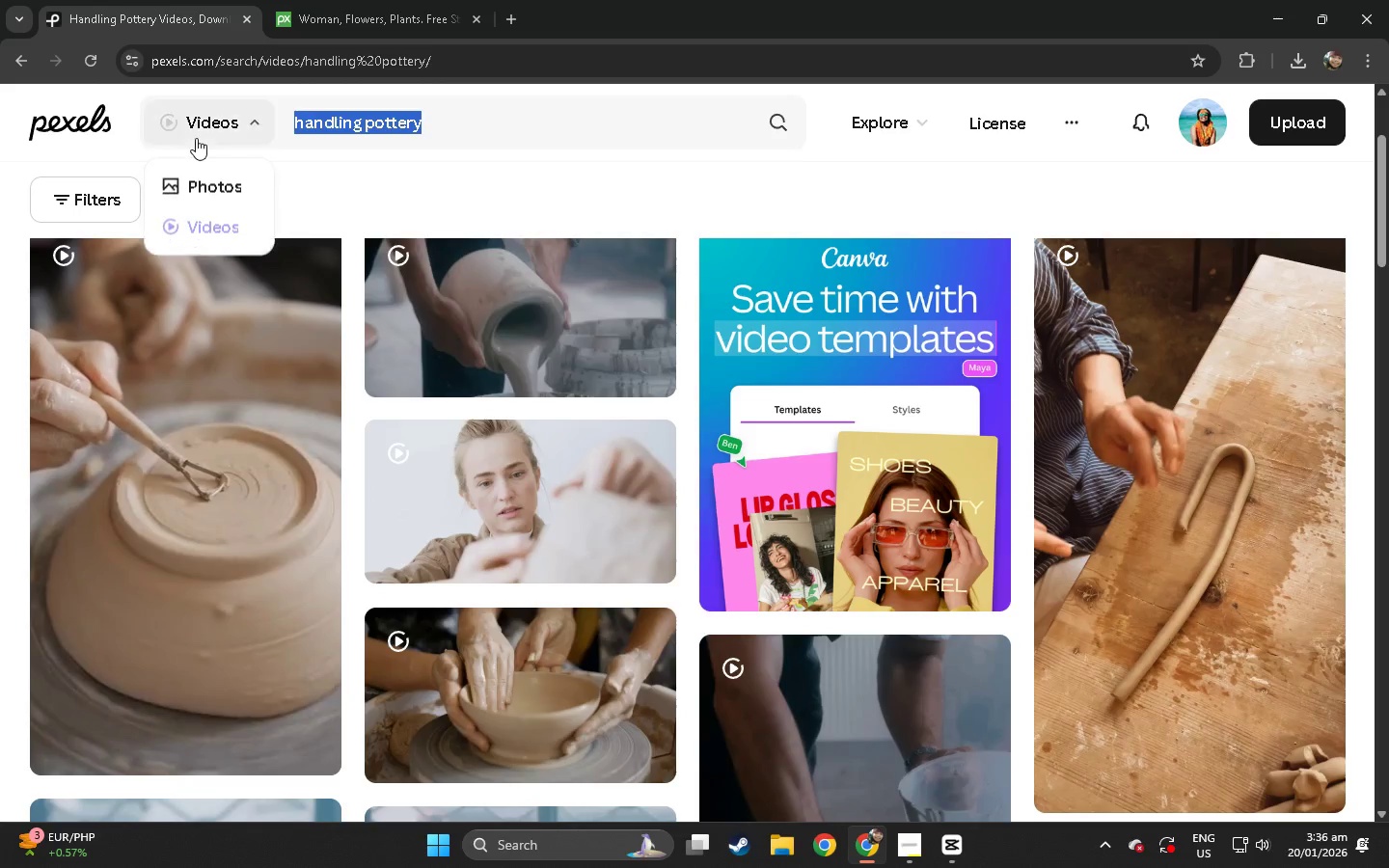 
type(gardening)
 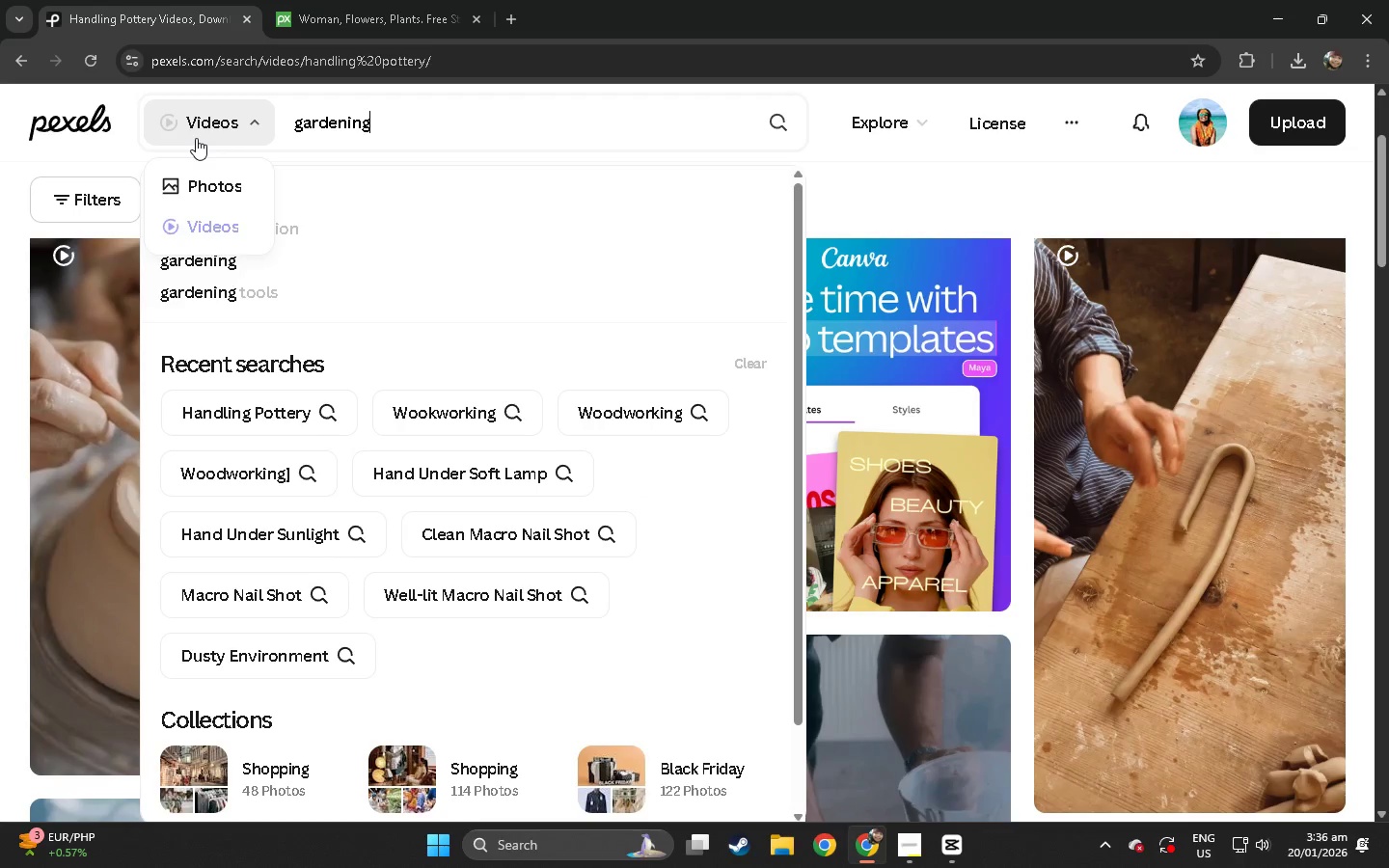 
key(Enter)
 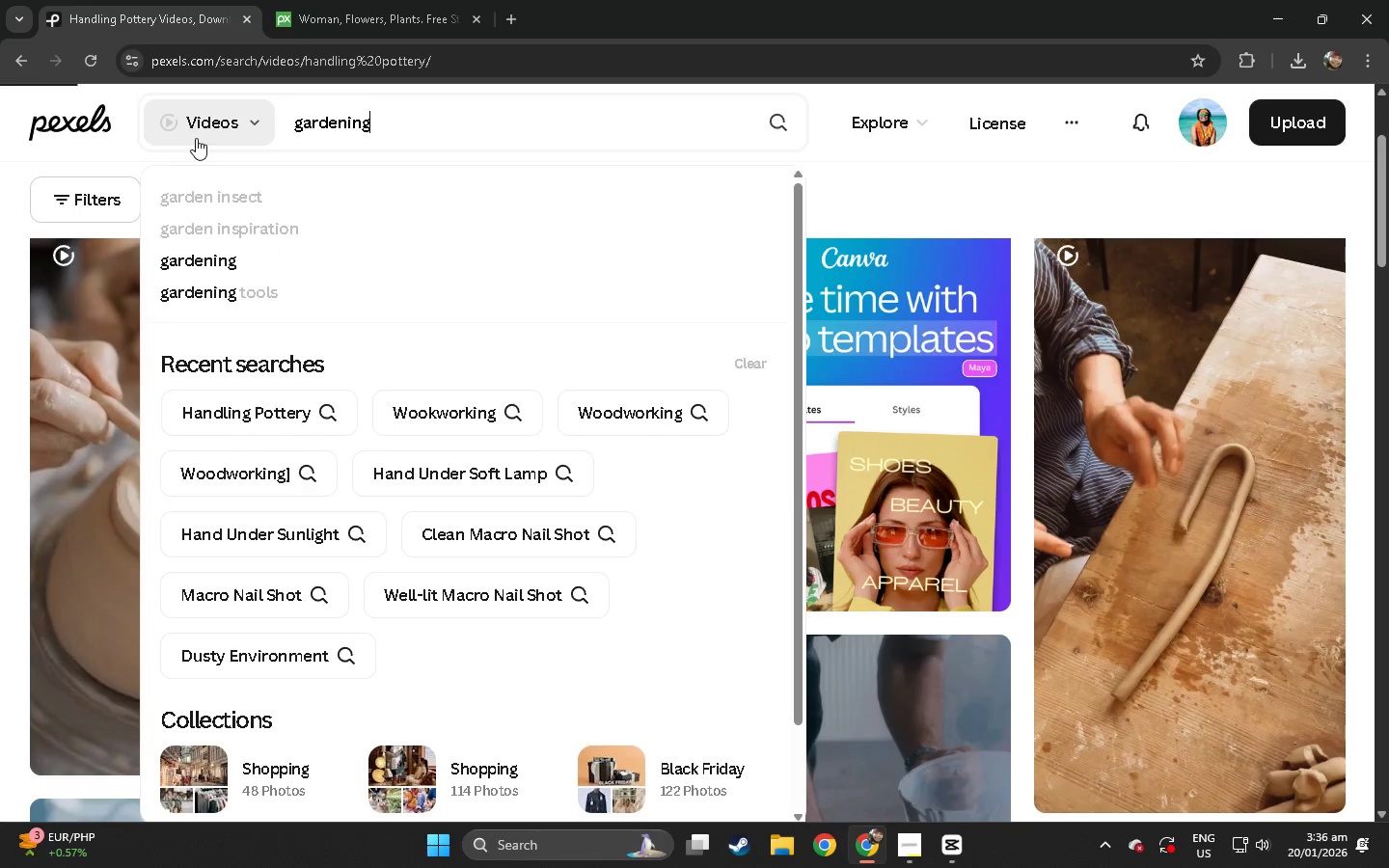 
key(Alt+Tab)